 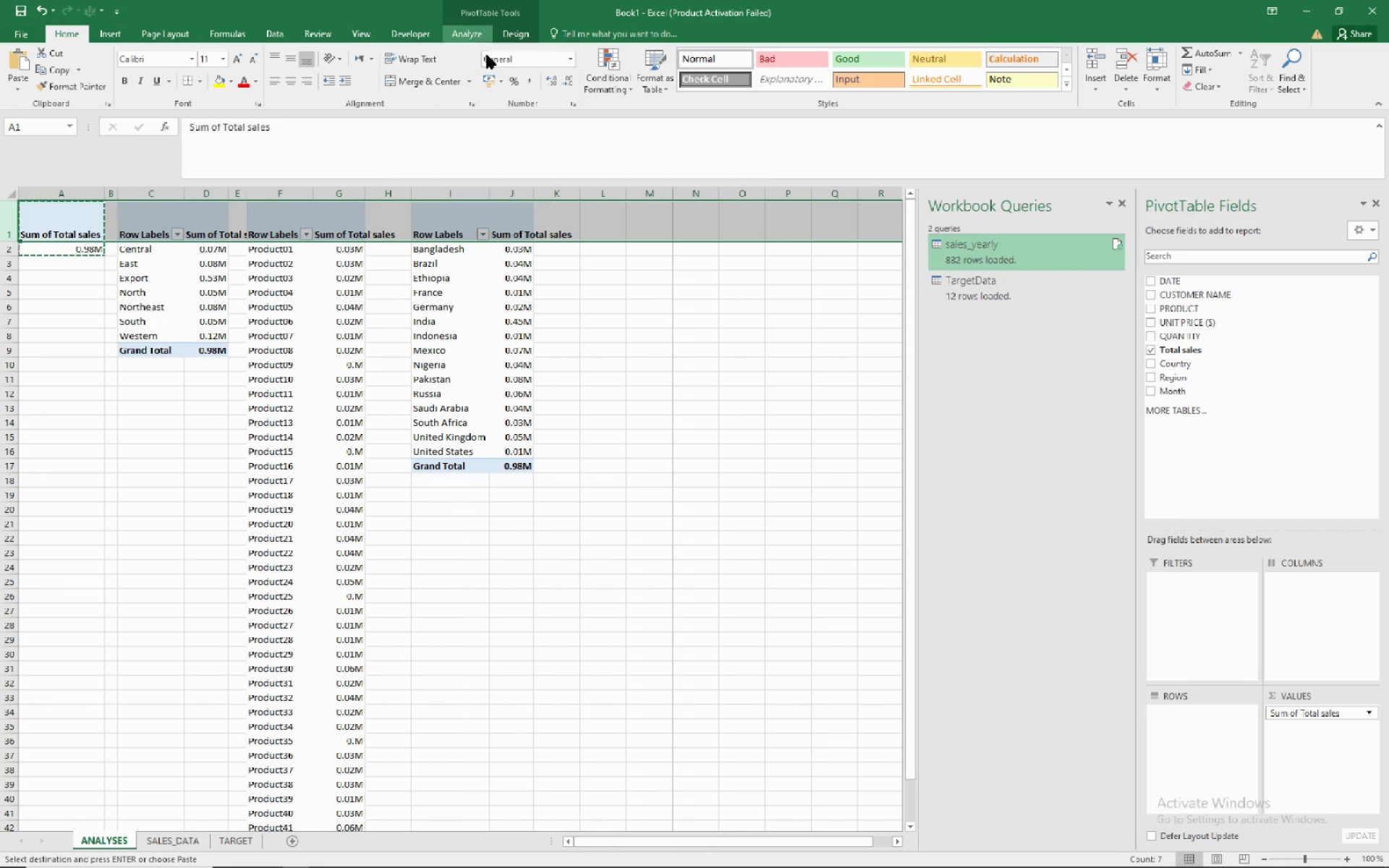 
left_click([425, 58])
 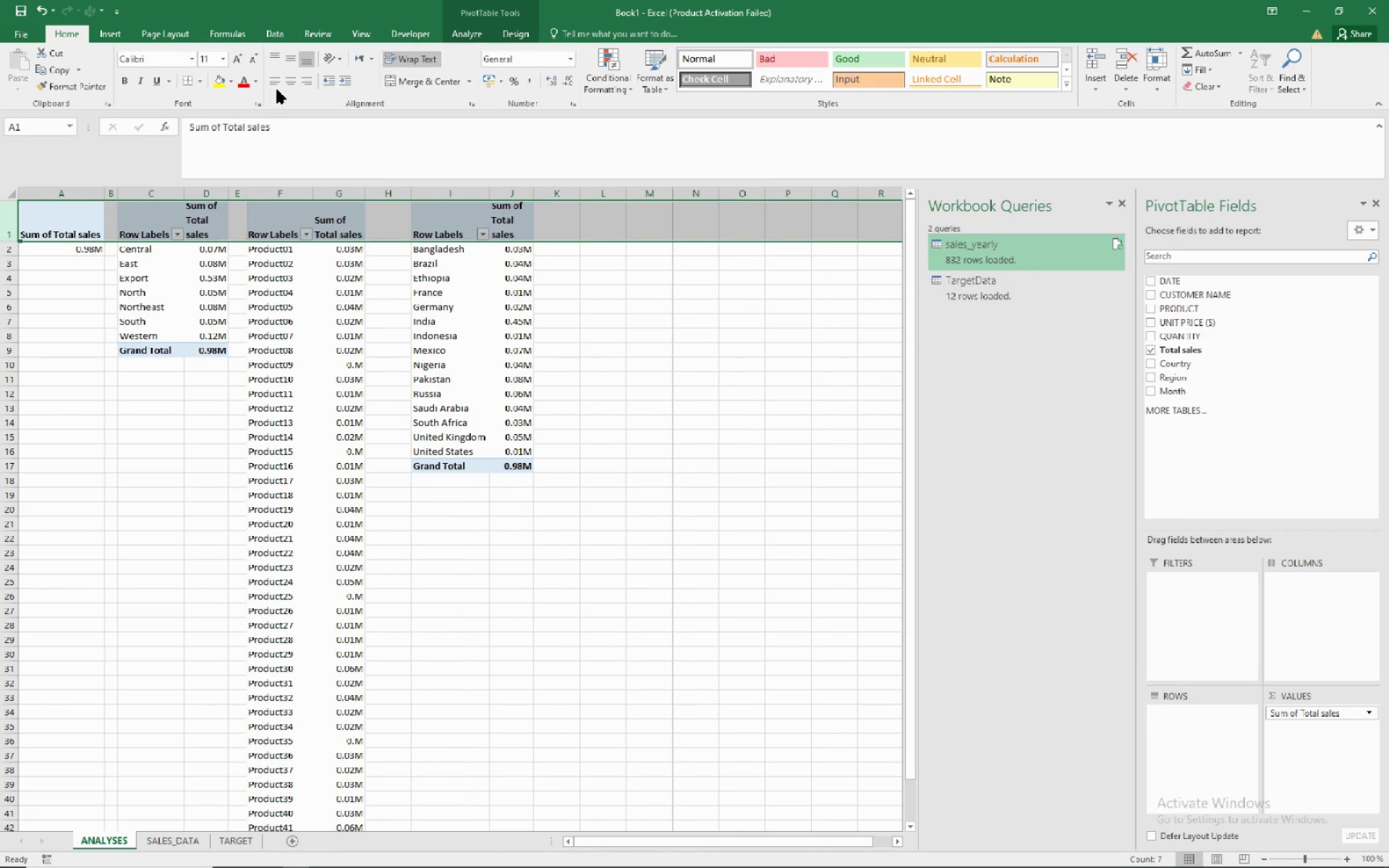 
left_click([292, 85])
 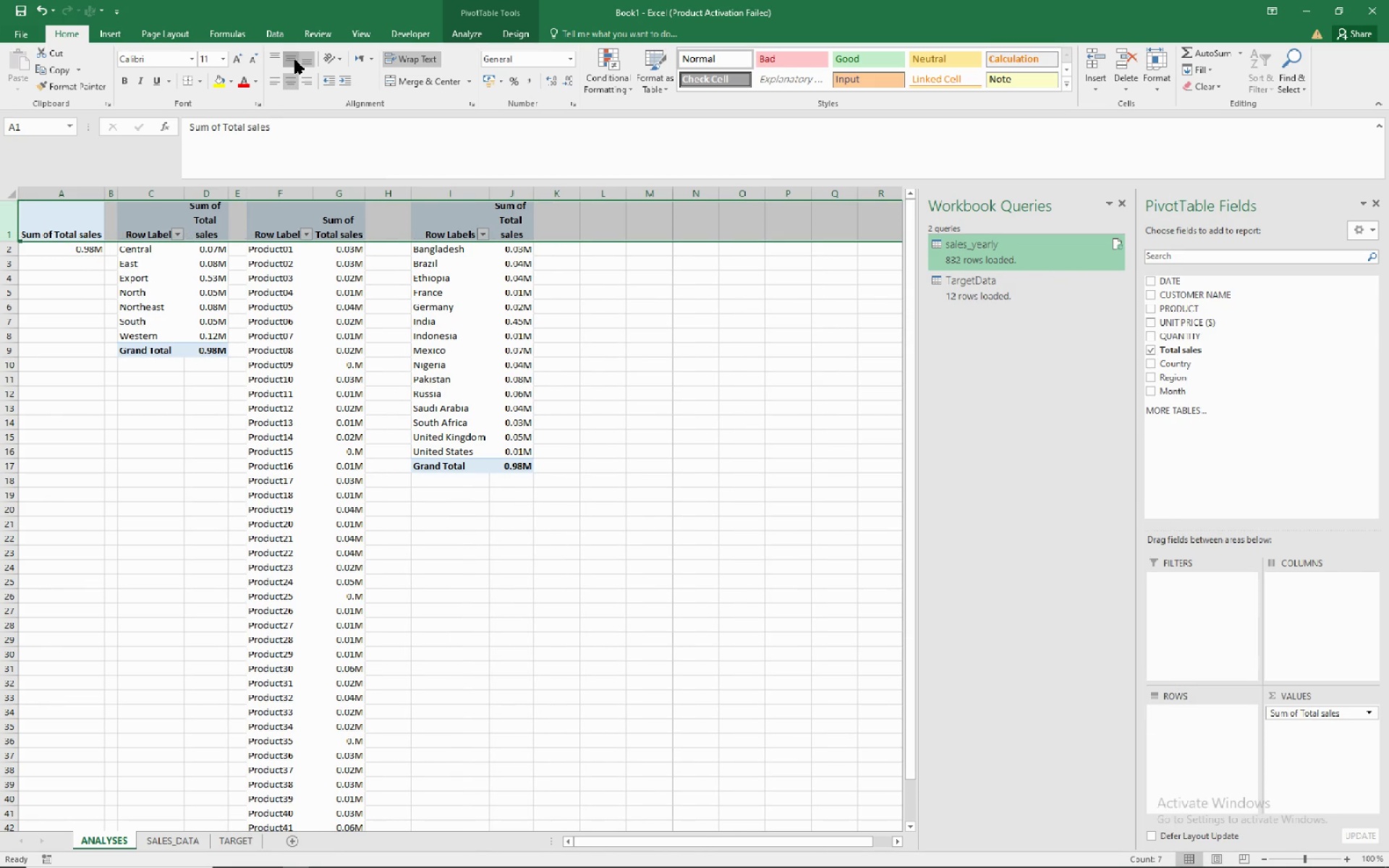 
left_click([295, 60])
 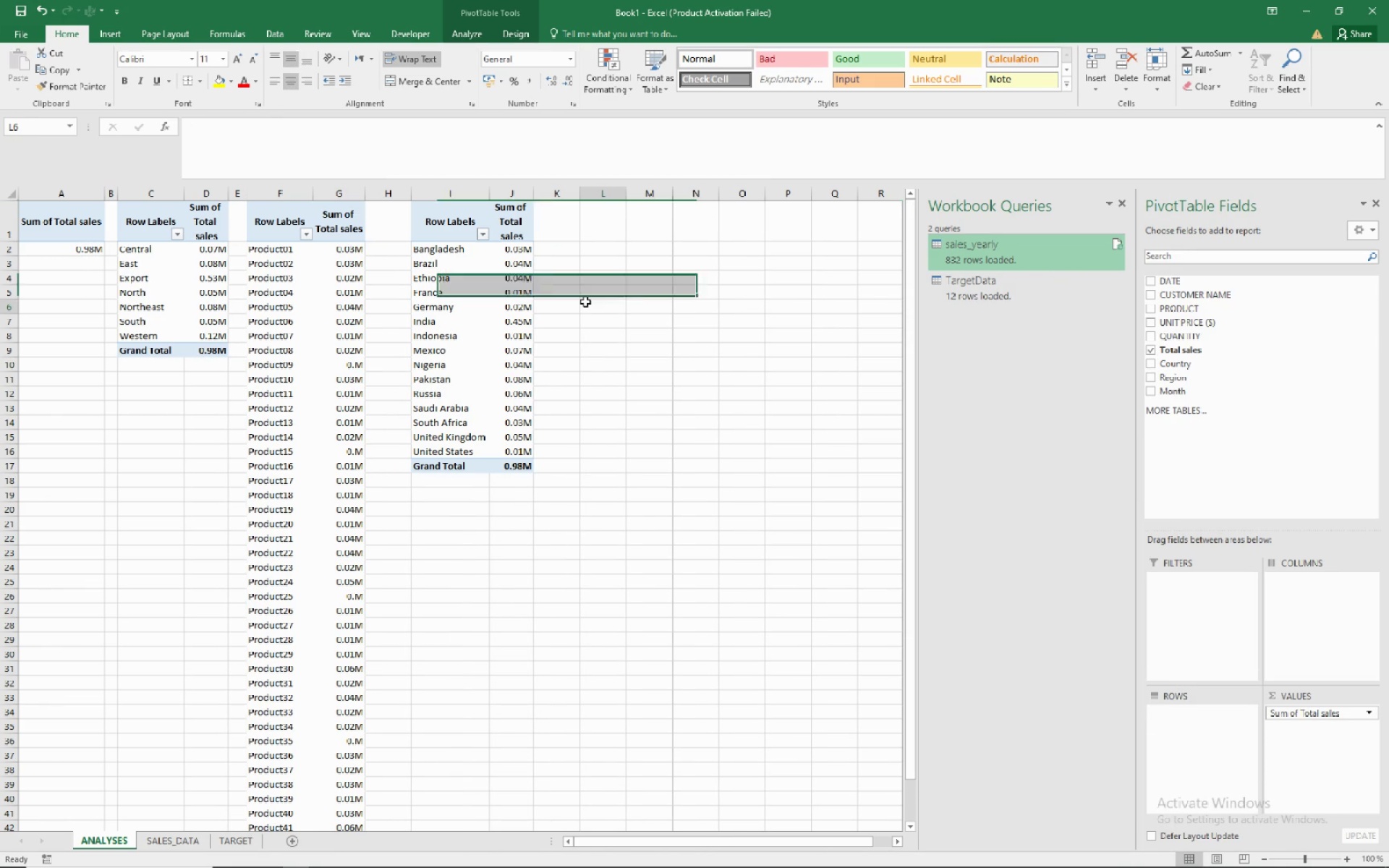 
left_click([585, 302])
 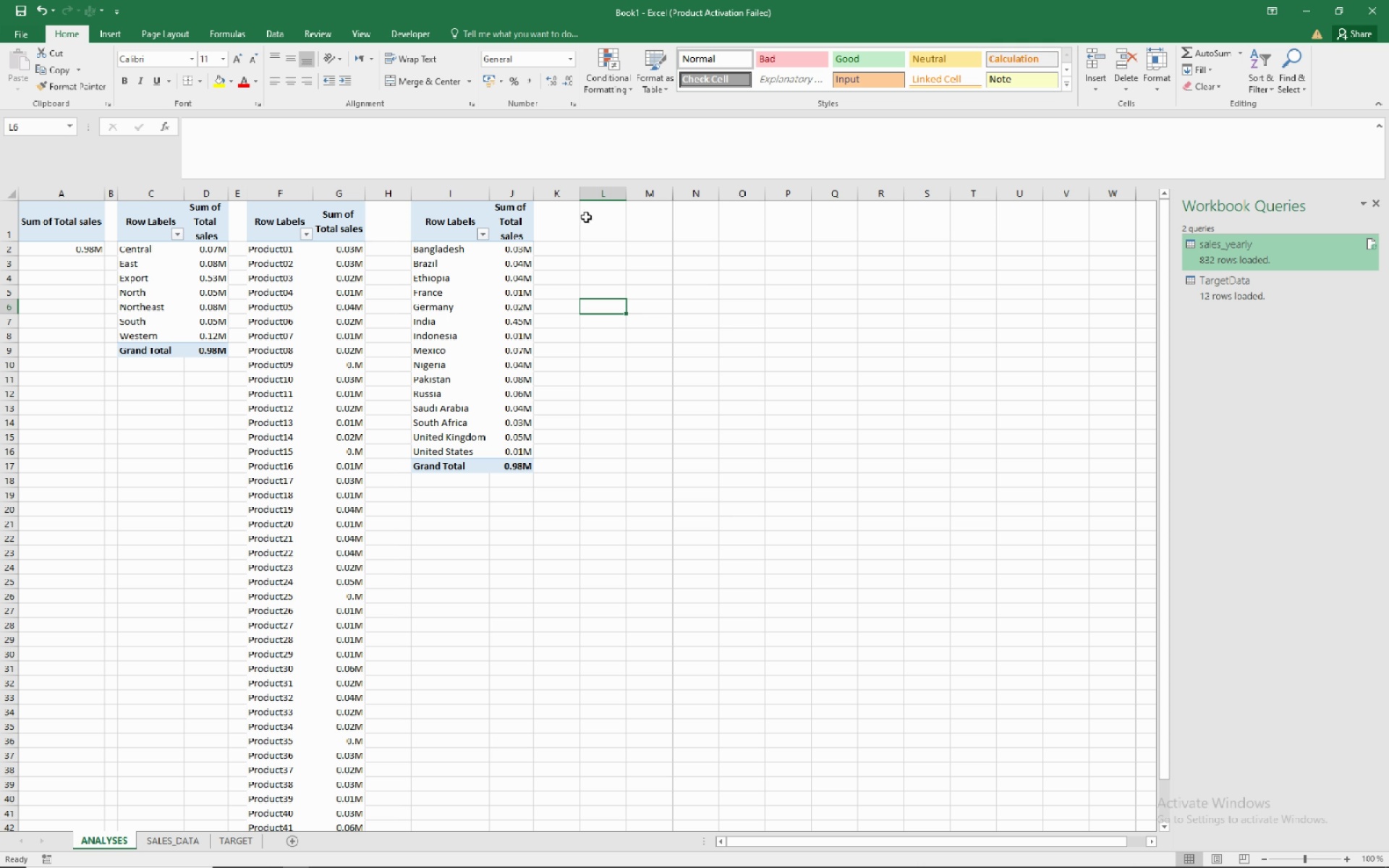 
wait(5.71)
 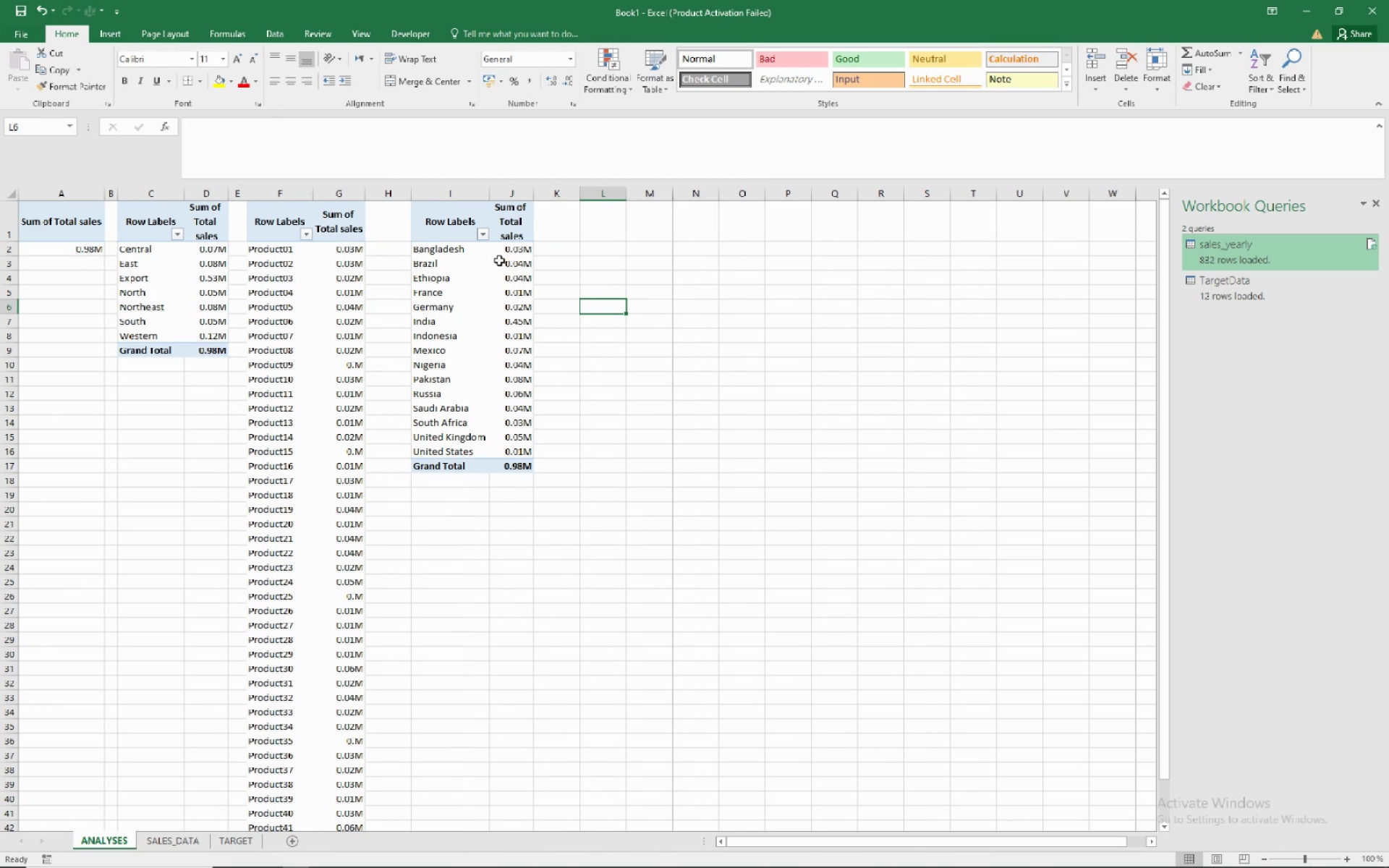 
mouse_move([56, 168])